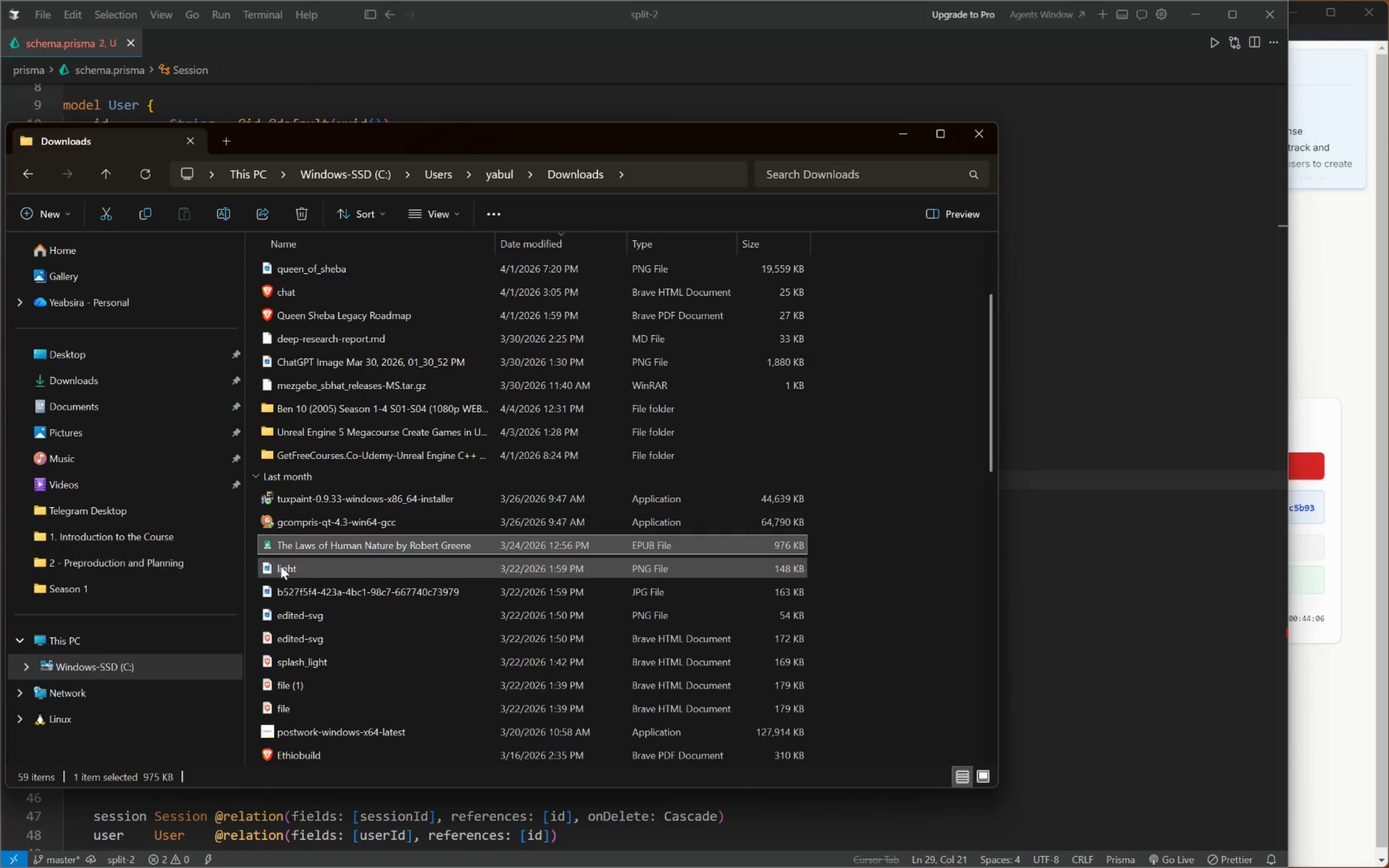 
left_click([342, 575])
 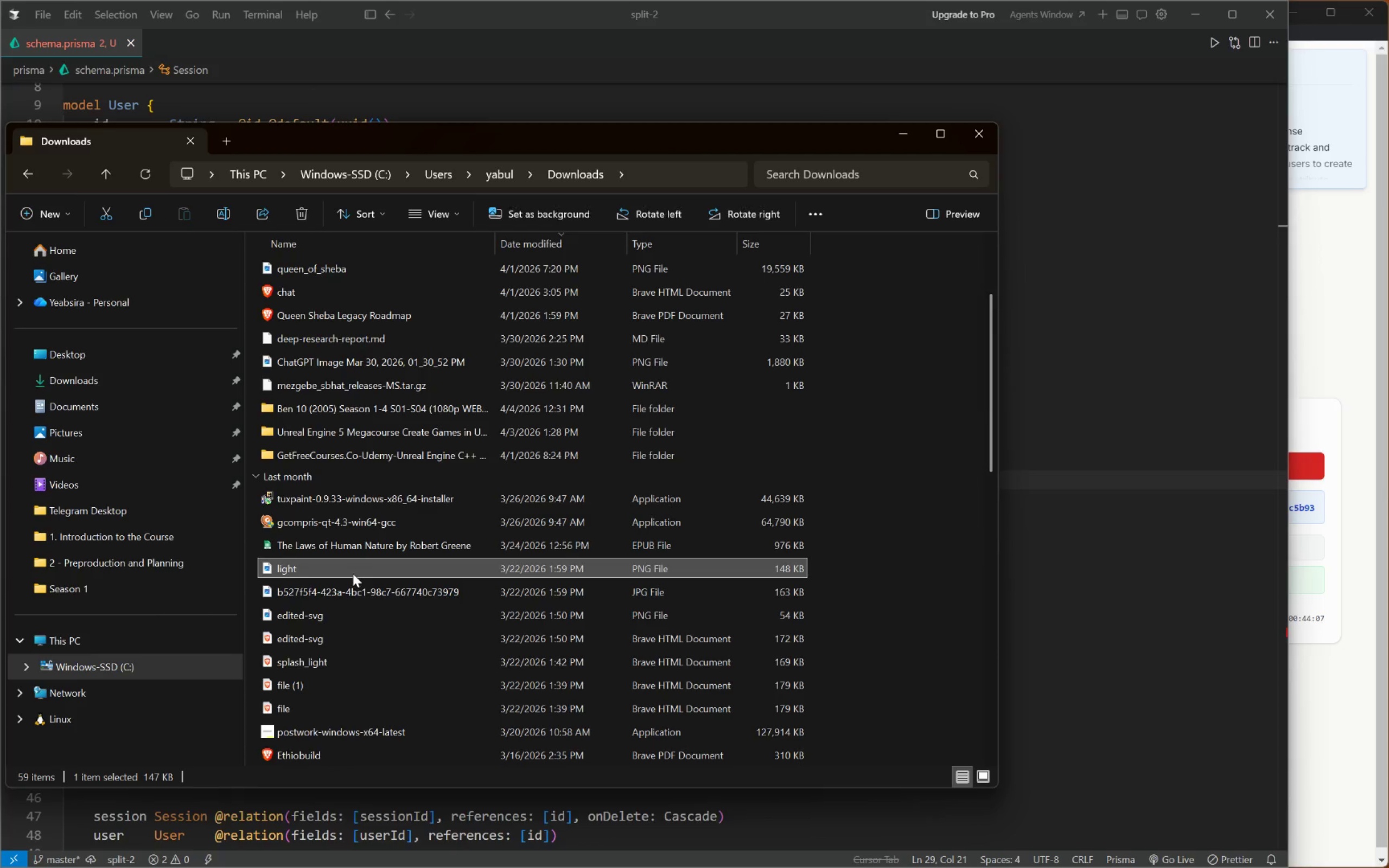 
triple_click([352, 573])
 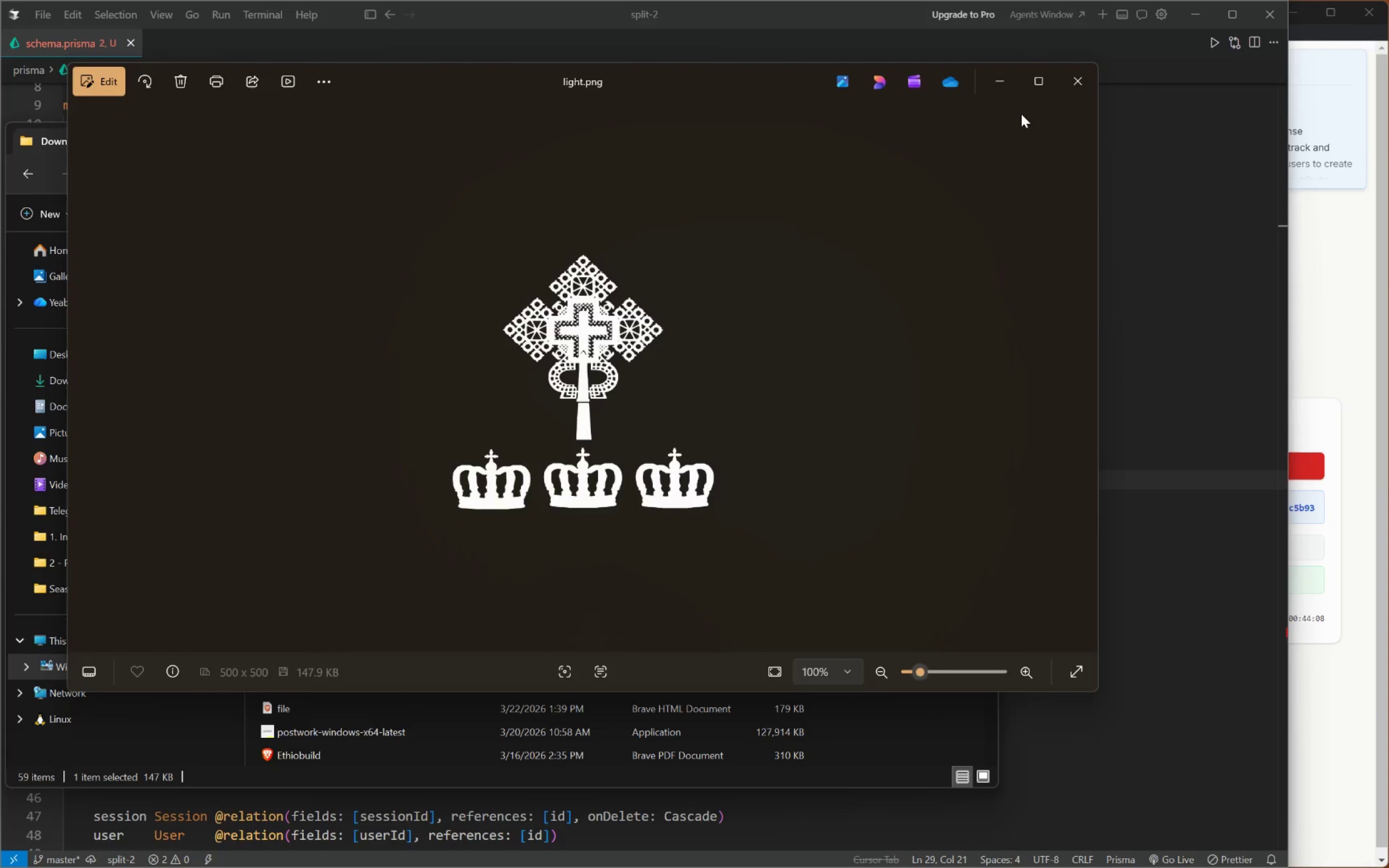 
left_click([1089, 76])
 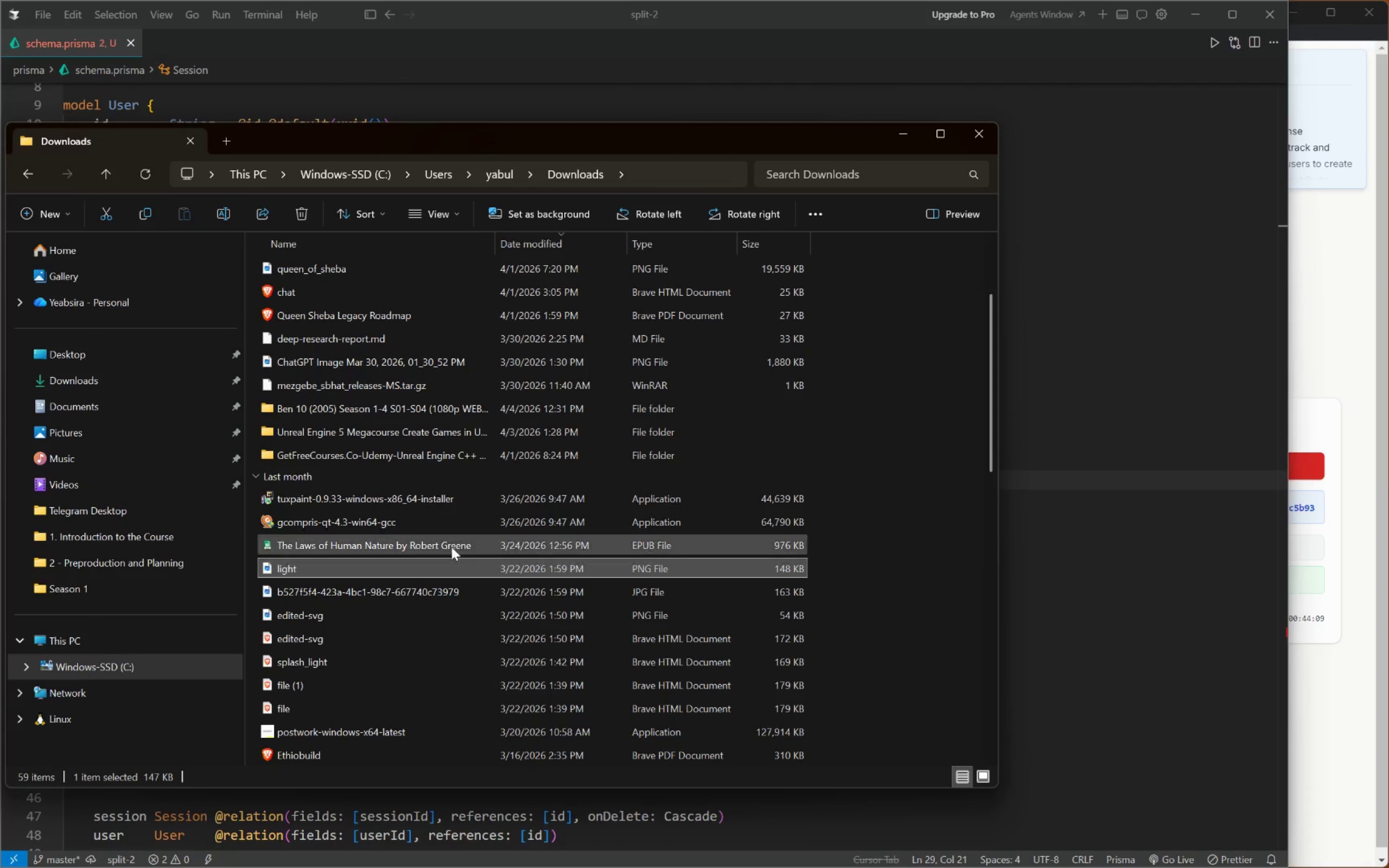 
scroll: coordinate [553, 557], scroll_direction: down, amount: 3.0
 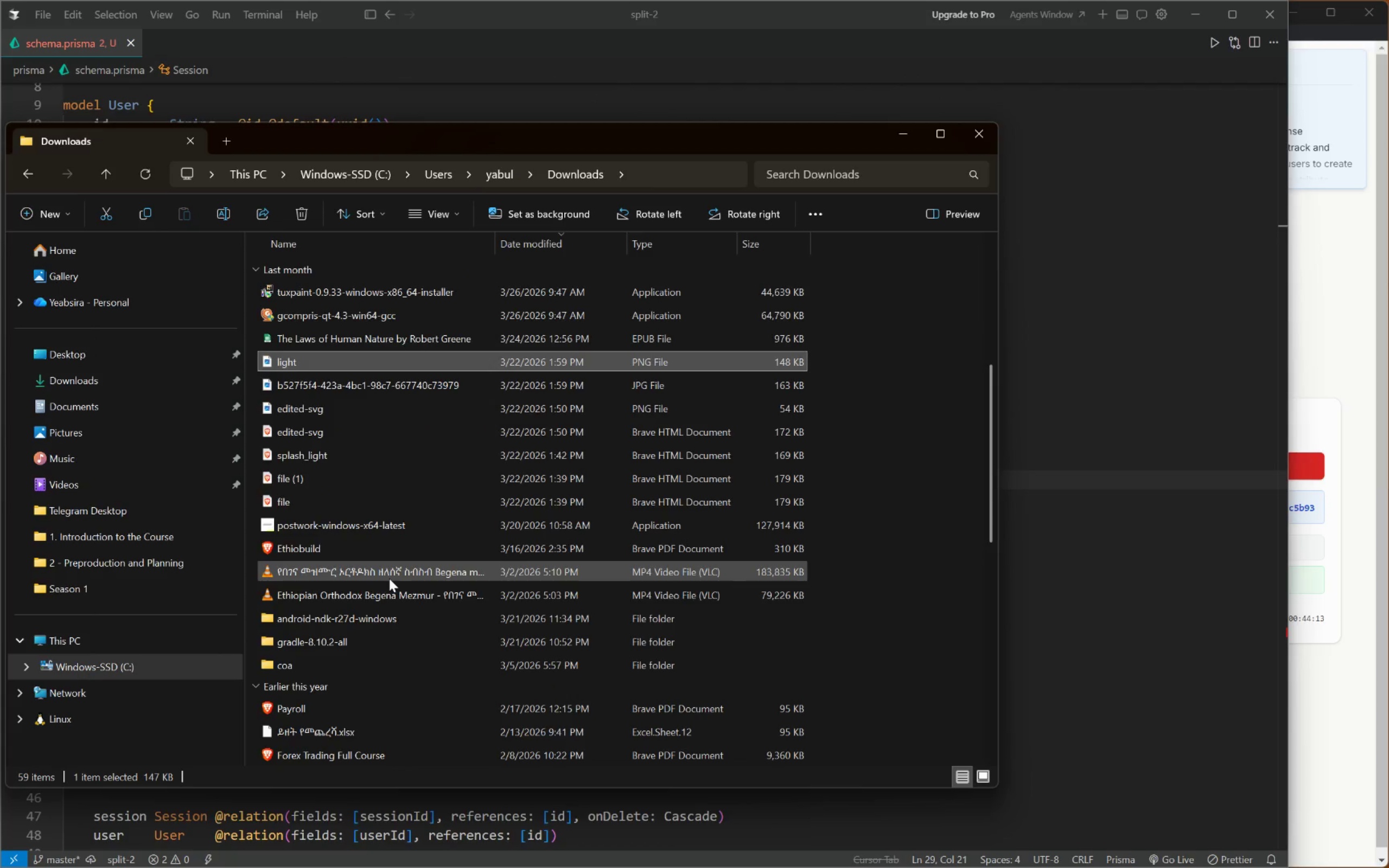 
left_click([385, 578])
 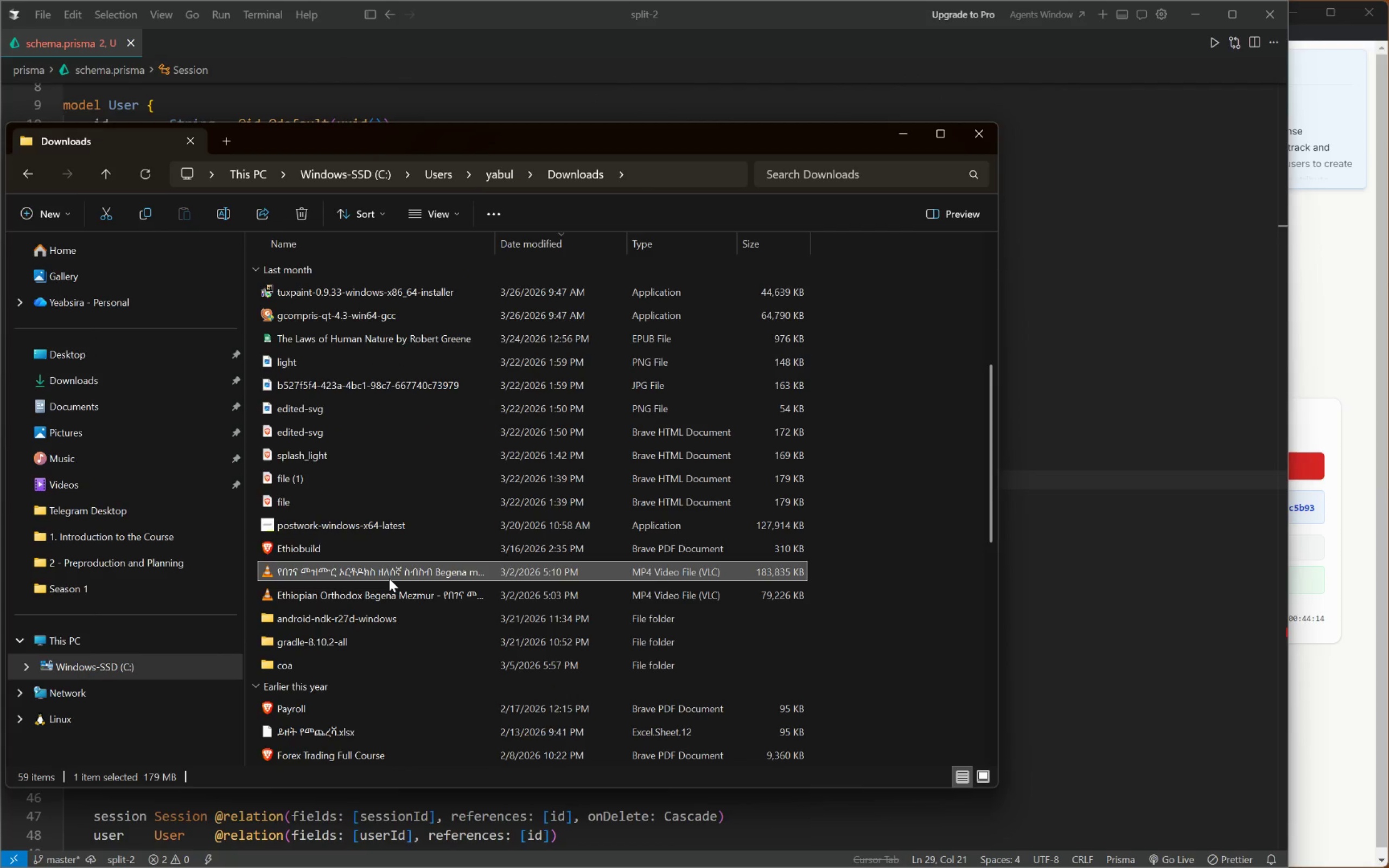 
key(Shift+Delete)
 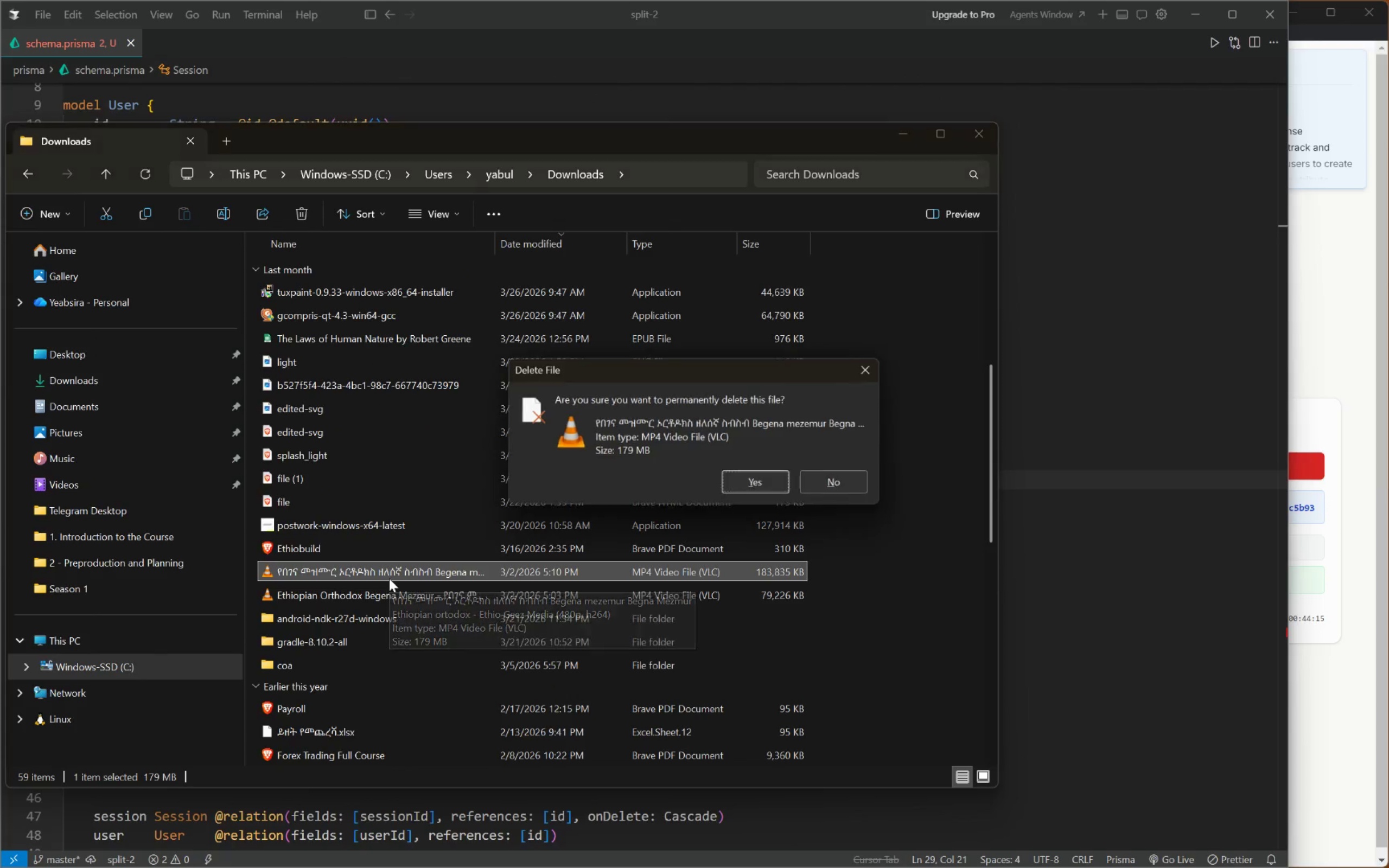 
key(Enter)
 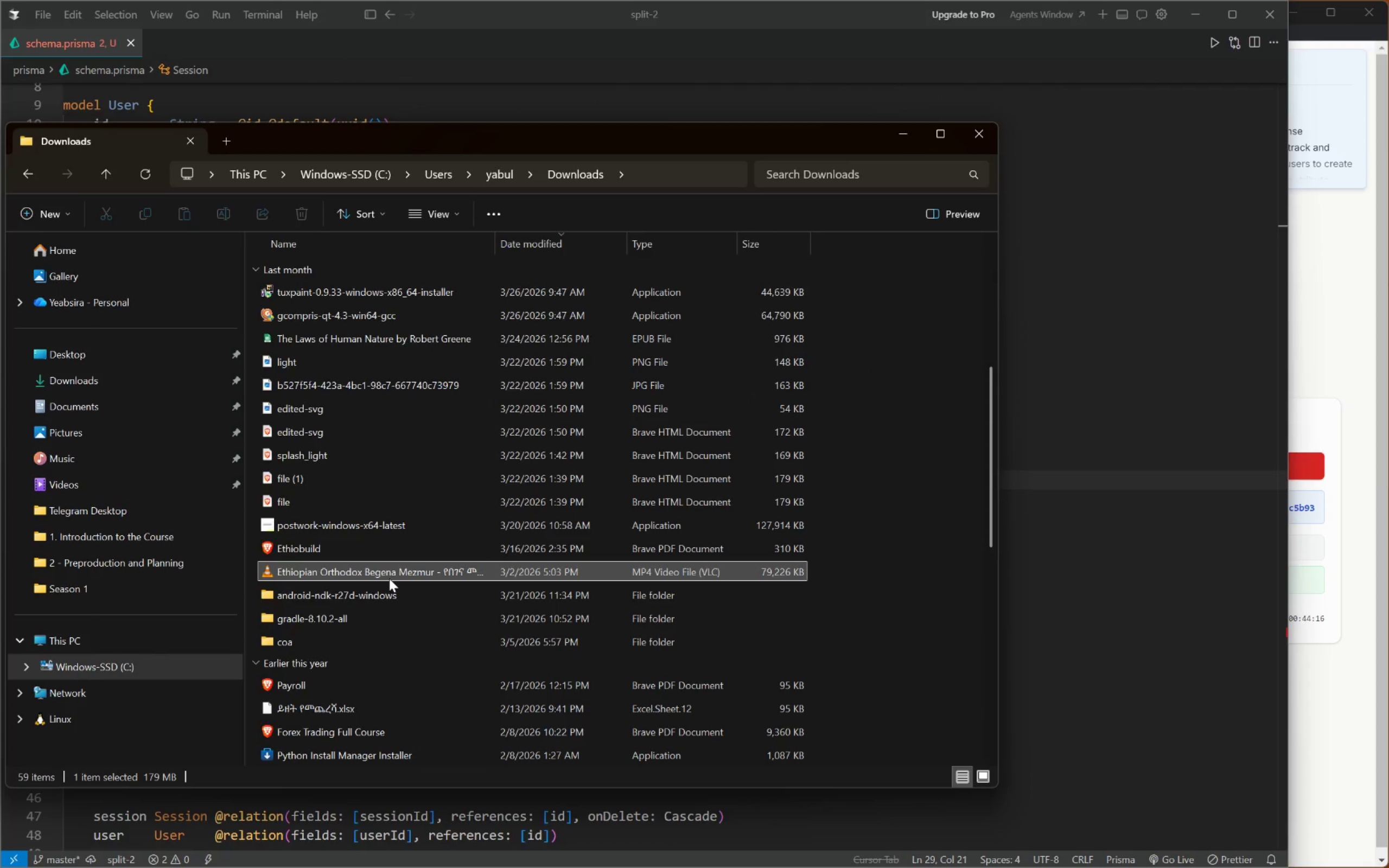 
key(Shift+Delete)
 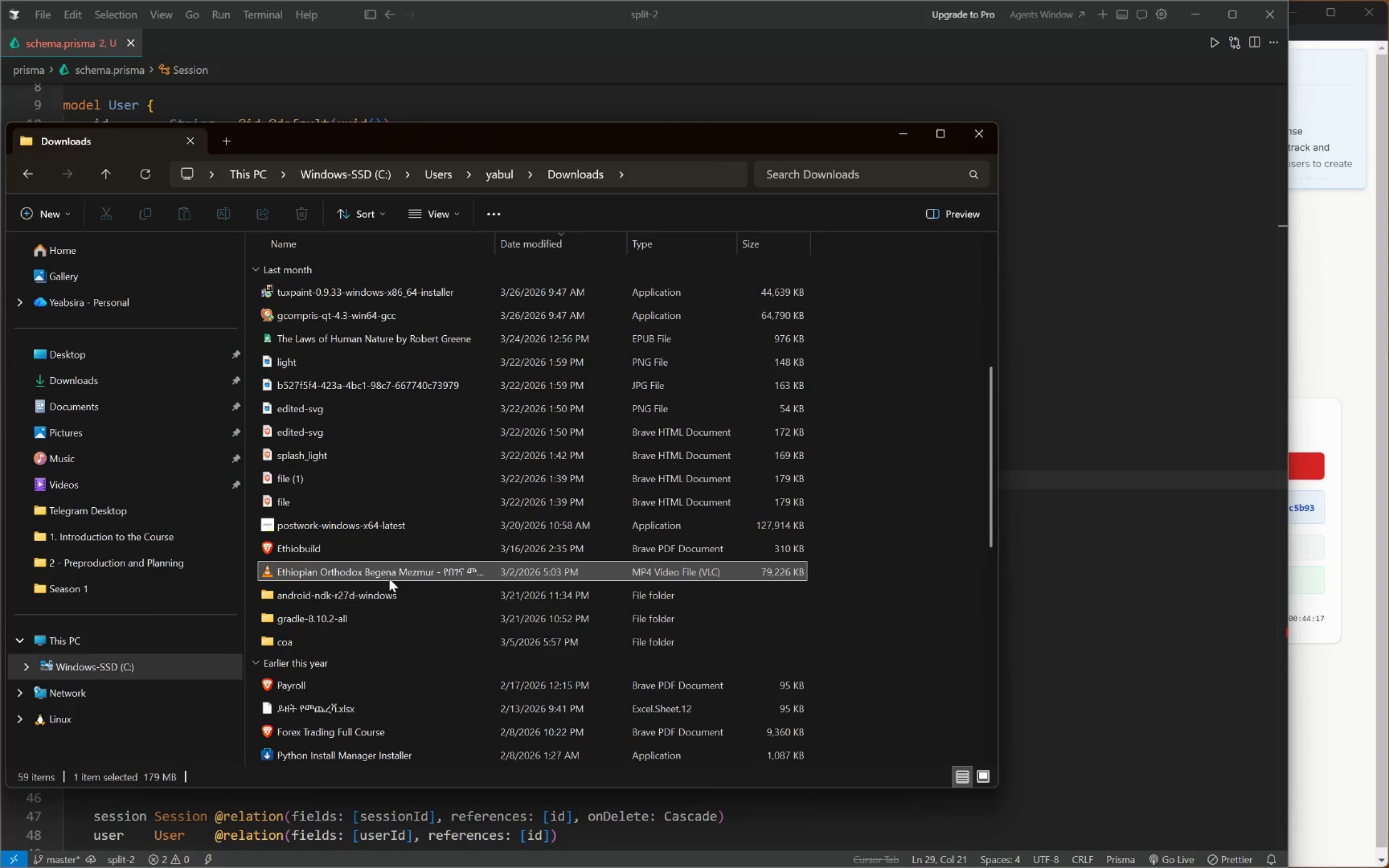 
left_click([389, 578])
 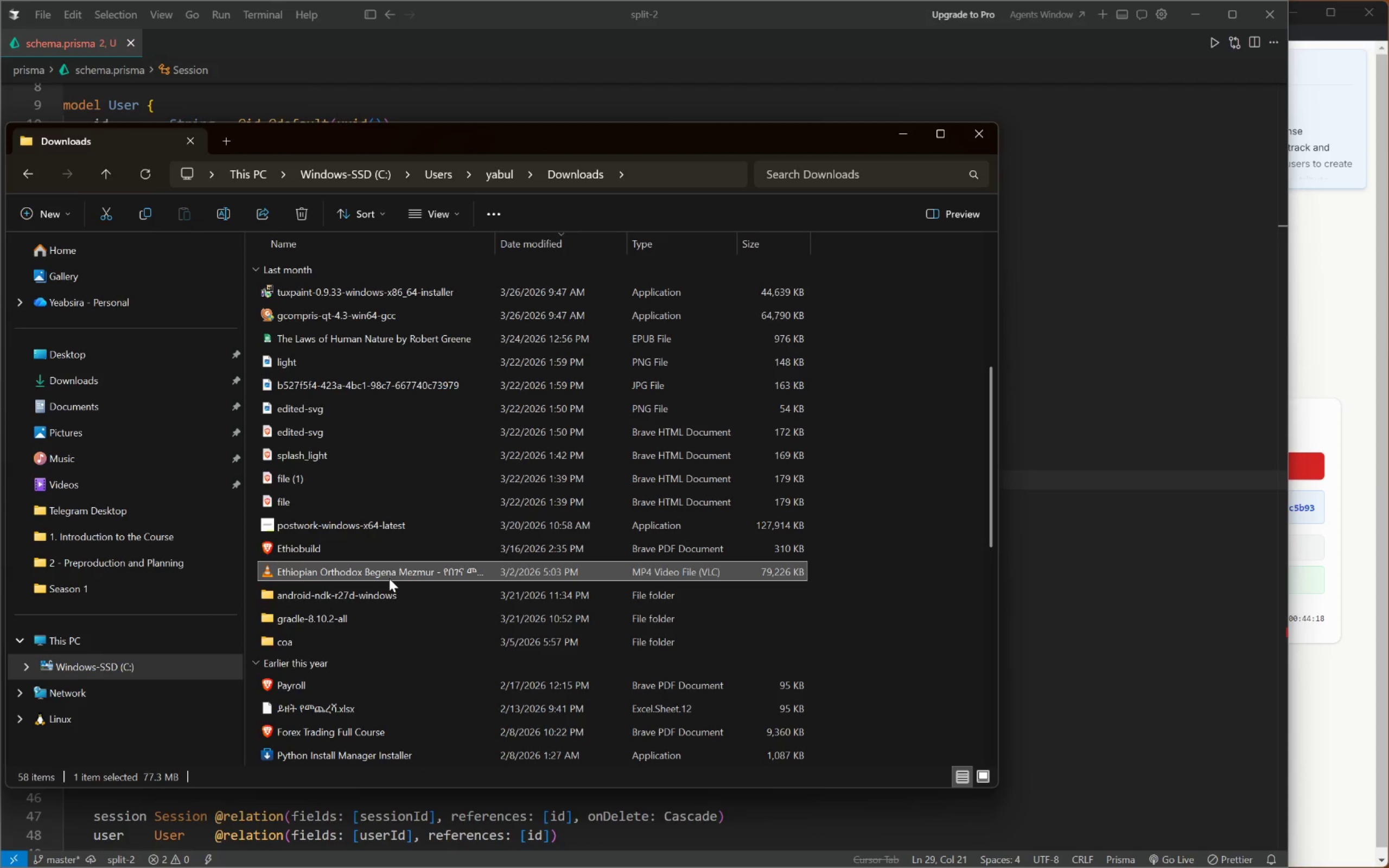 
key(Shift+Delete)
 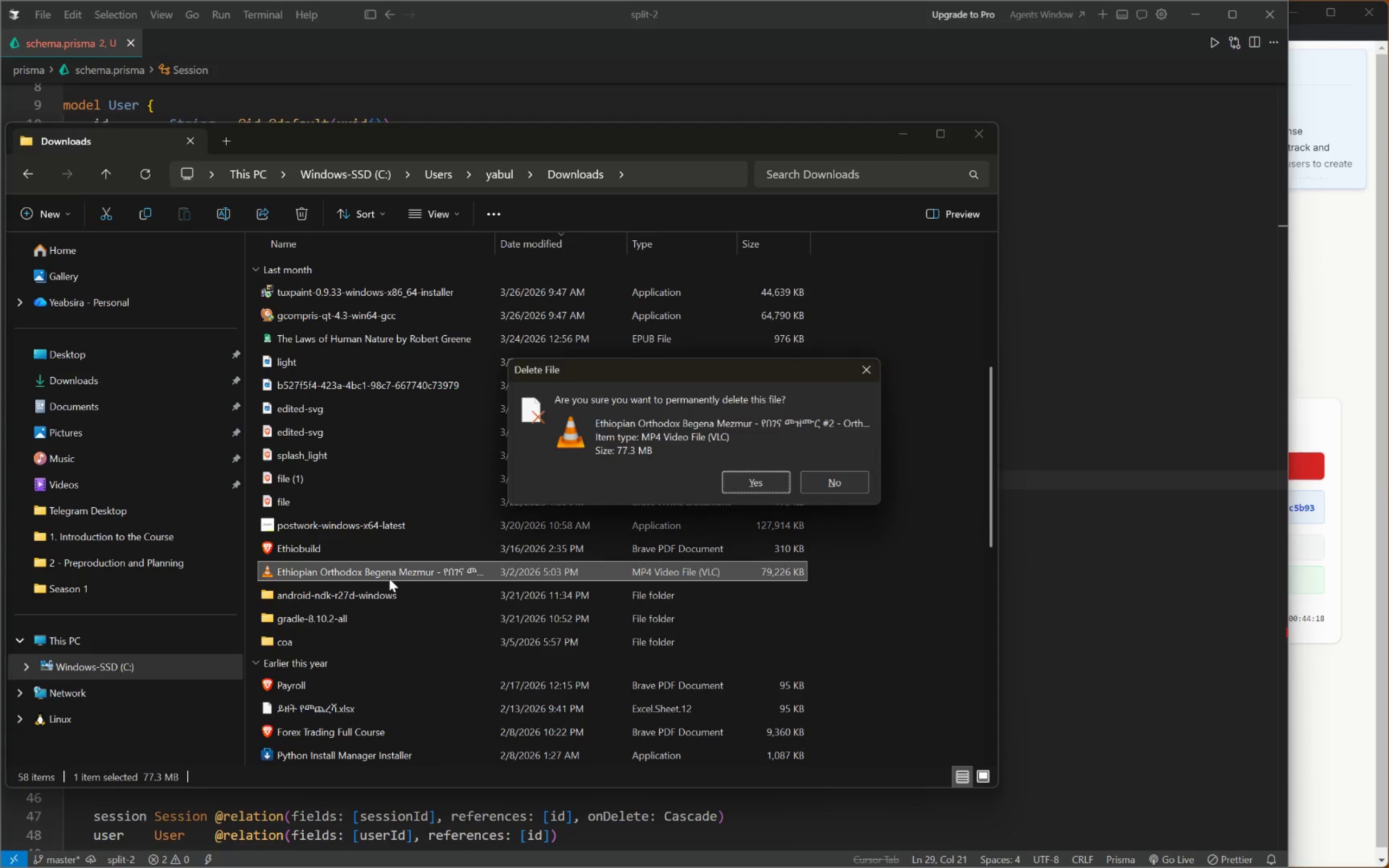 
key(Enter)
 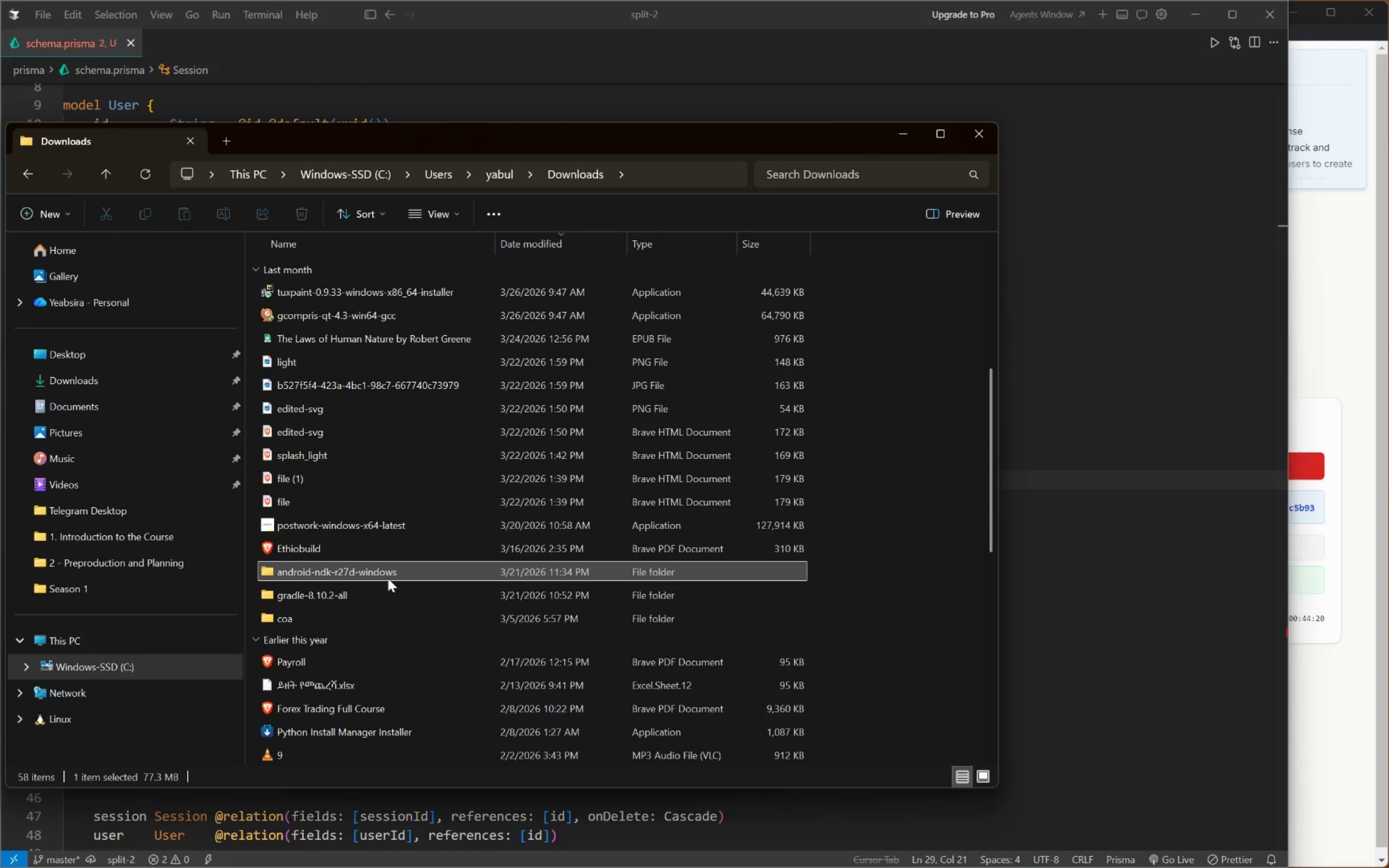 
left_click([321, 597])
 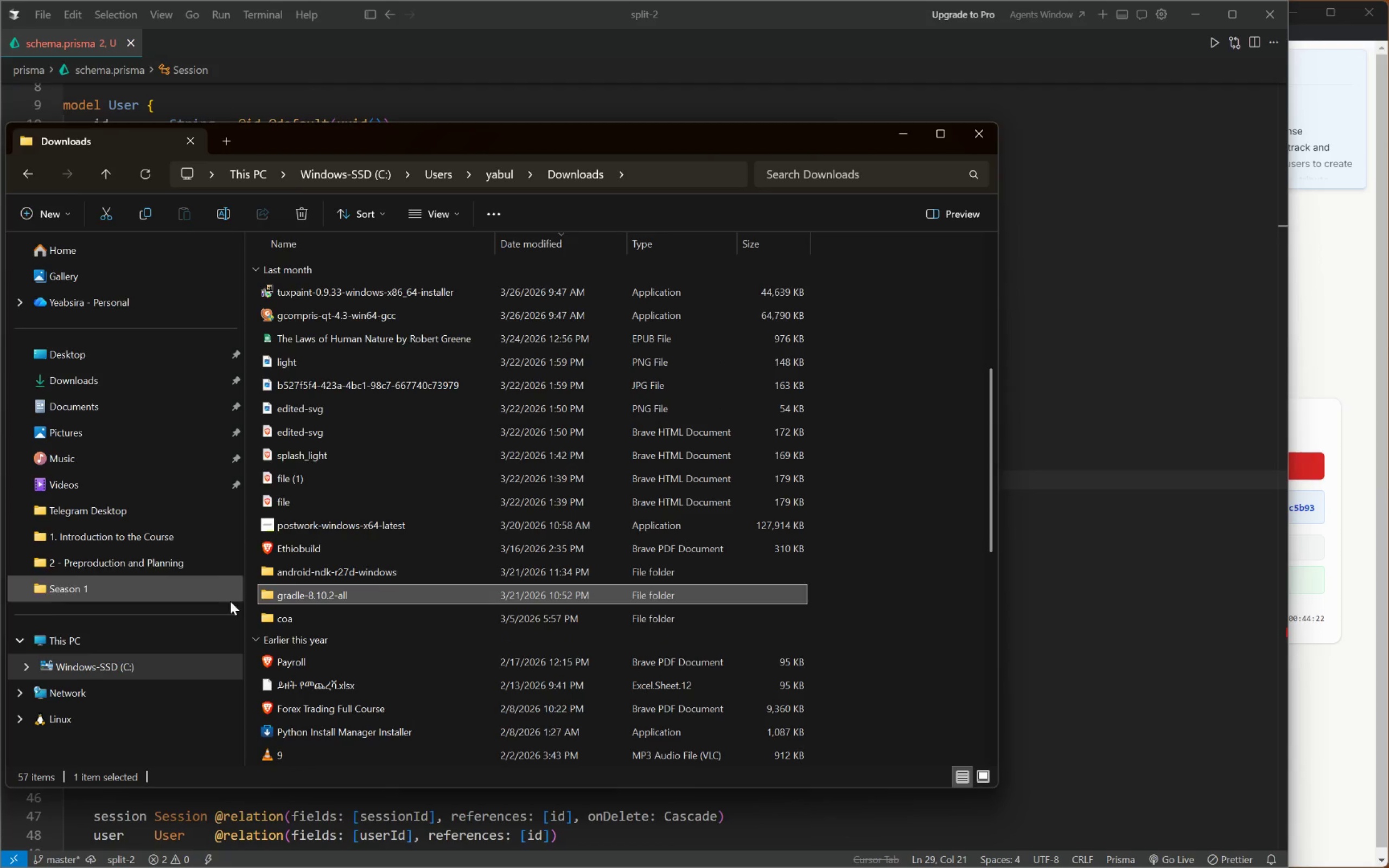 
left_click_drag(start_coordinate=[250, 598], to_coordinate=[273, 570])
 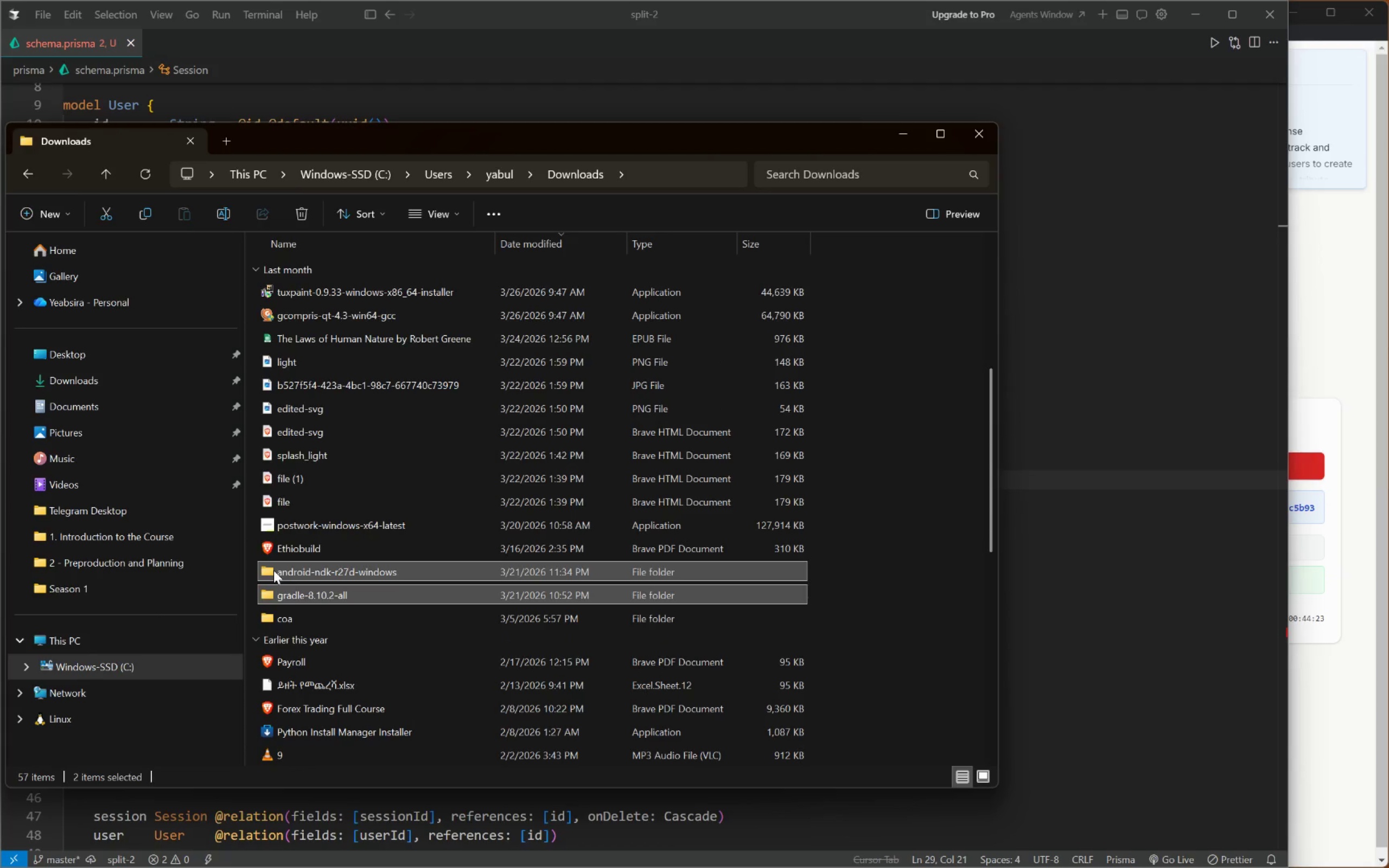 
key(Shift+Delete)
 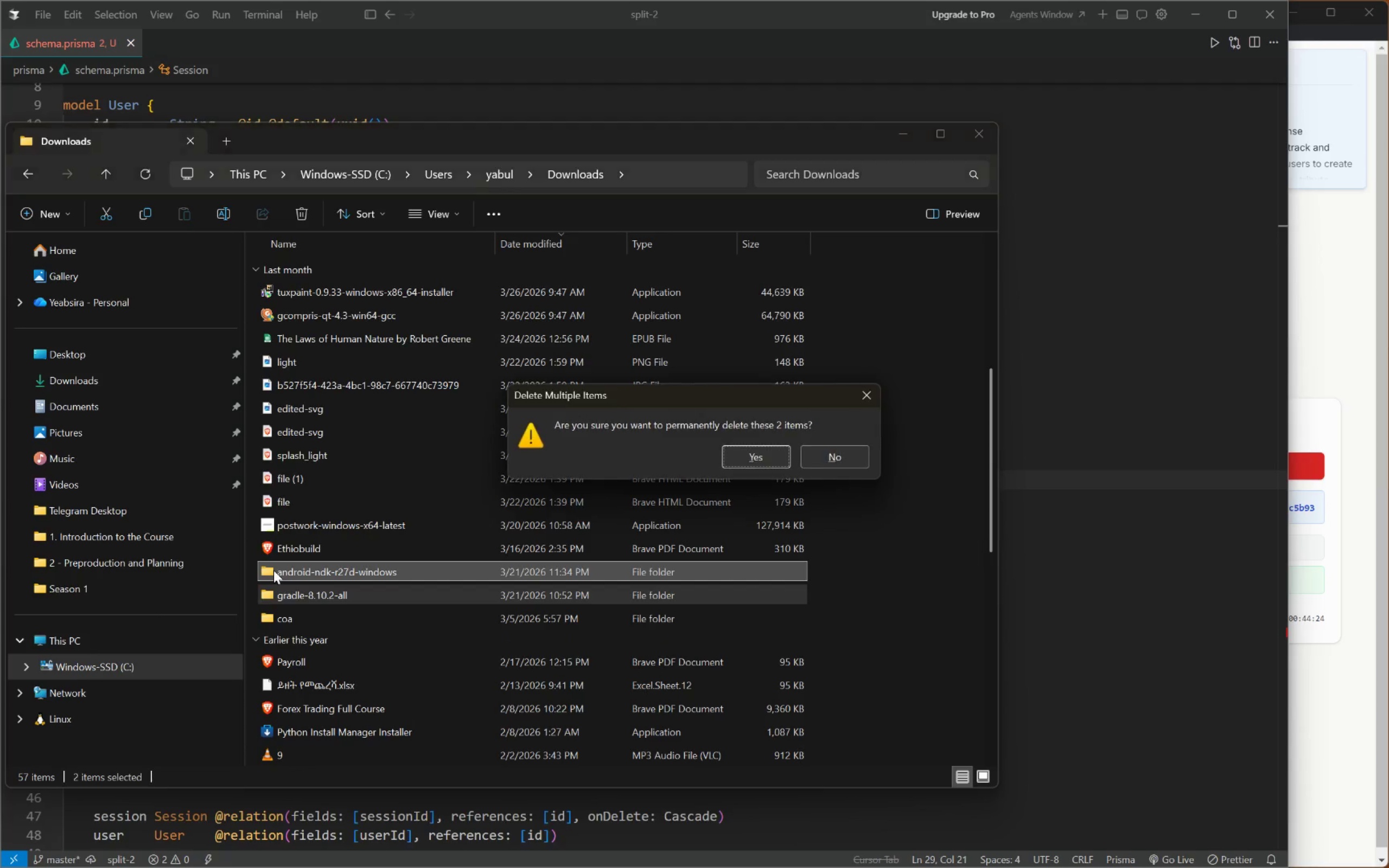 
key(Enter)
 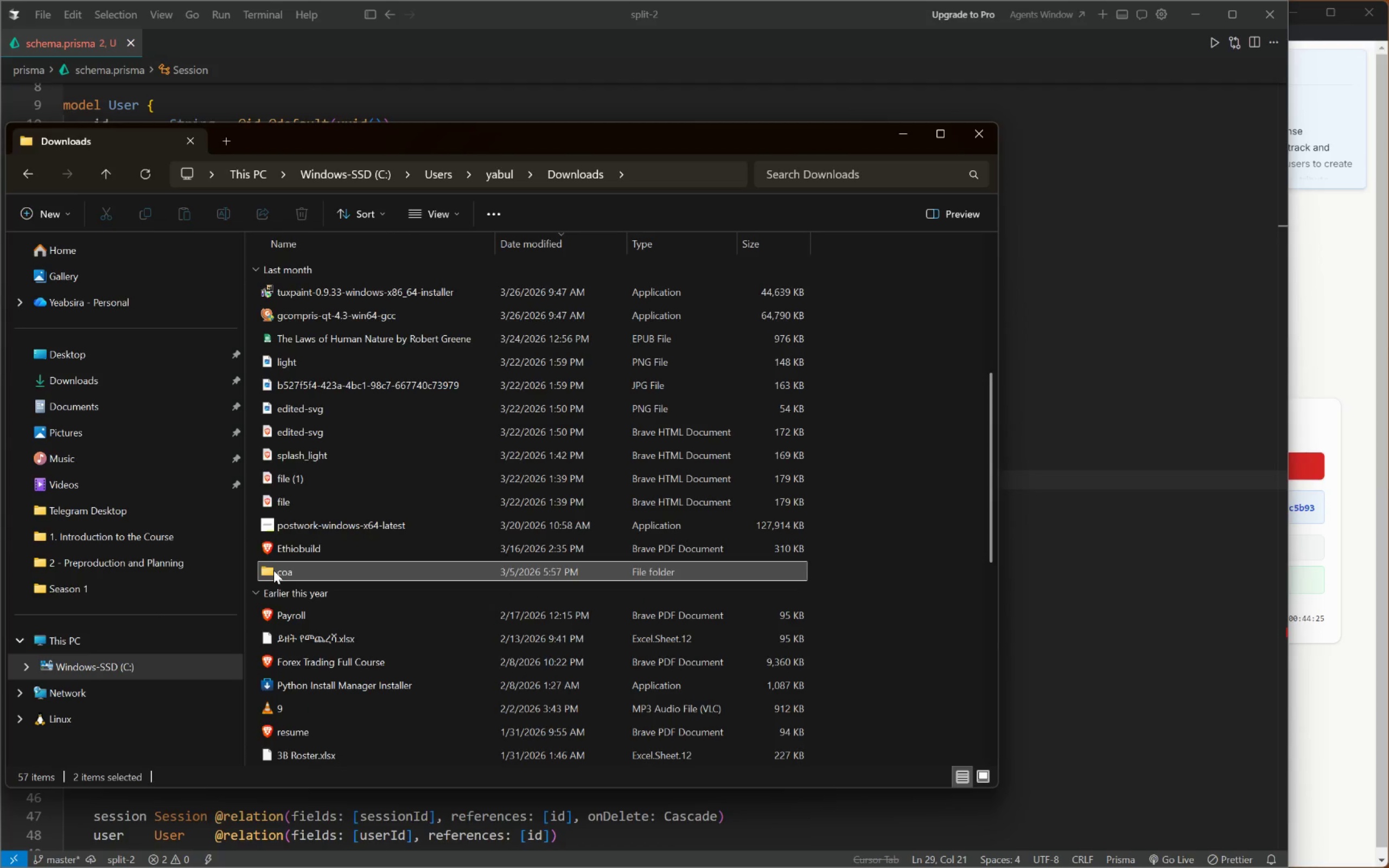 
double_click([273, 571])
 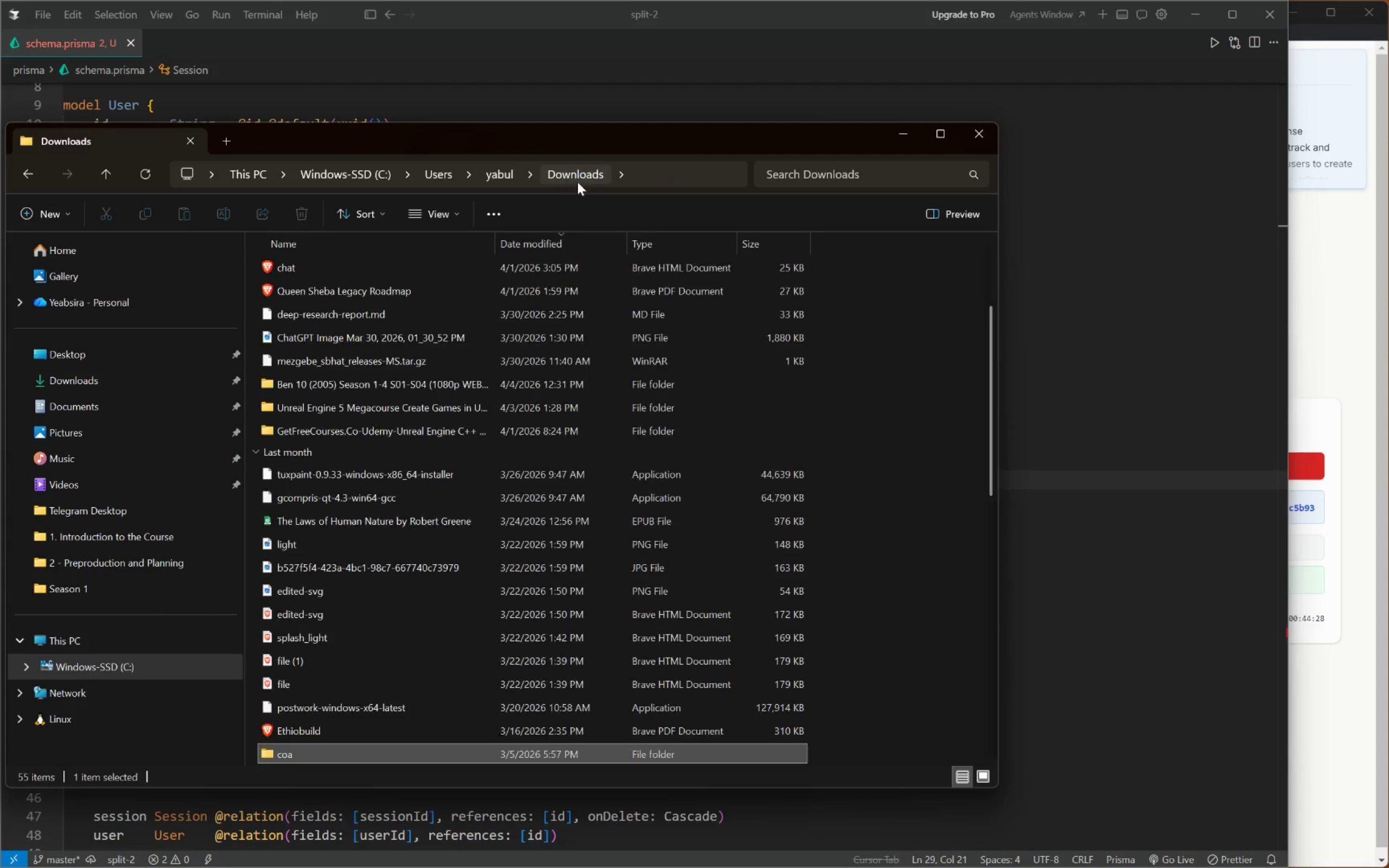 
scroll: coordinate [366, 688], scroll_direction: down, amount: 5.0
 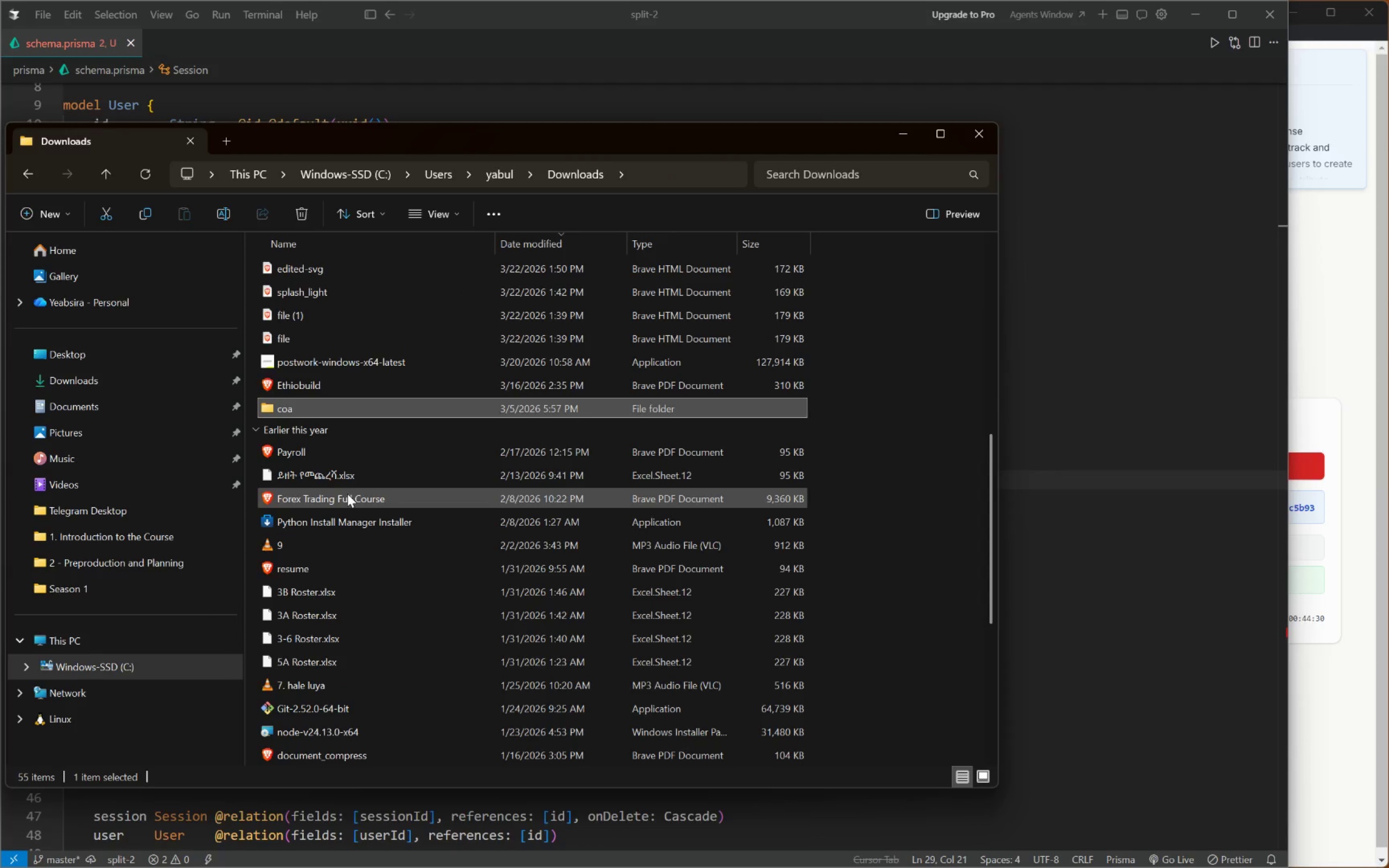 
key(Shift+Delete)
 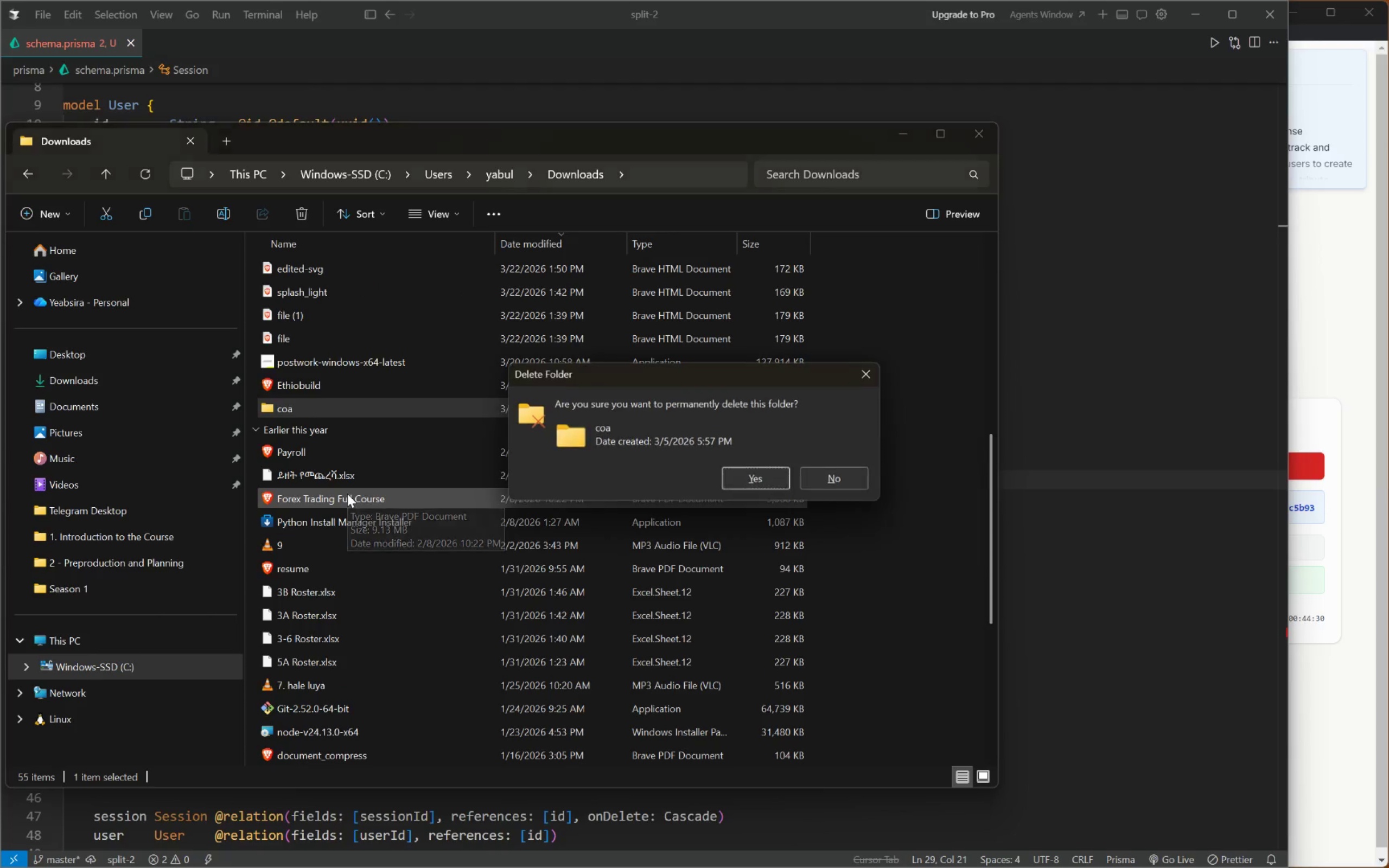 
key(Enter)
 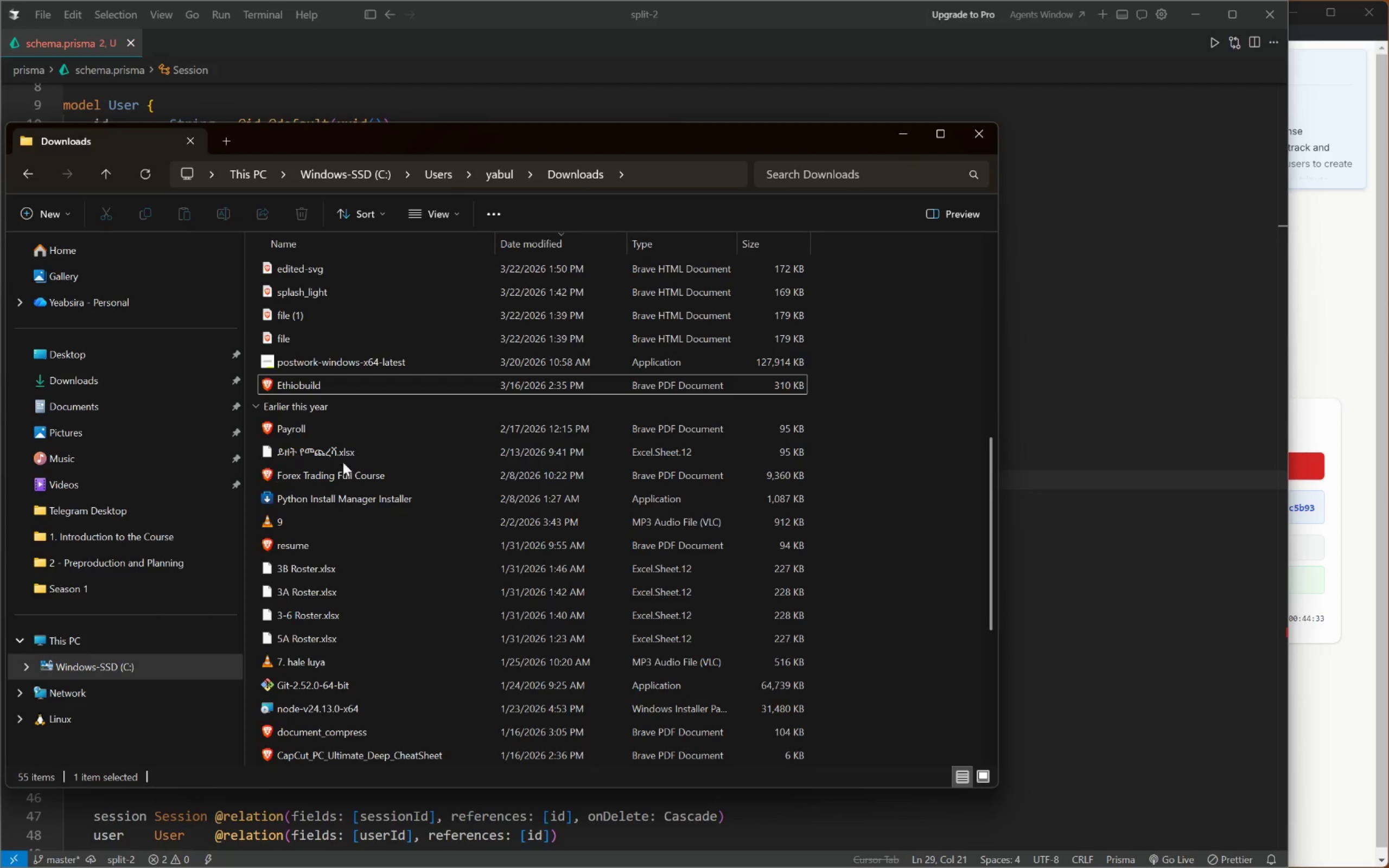 
left_click([329, 453])
 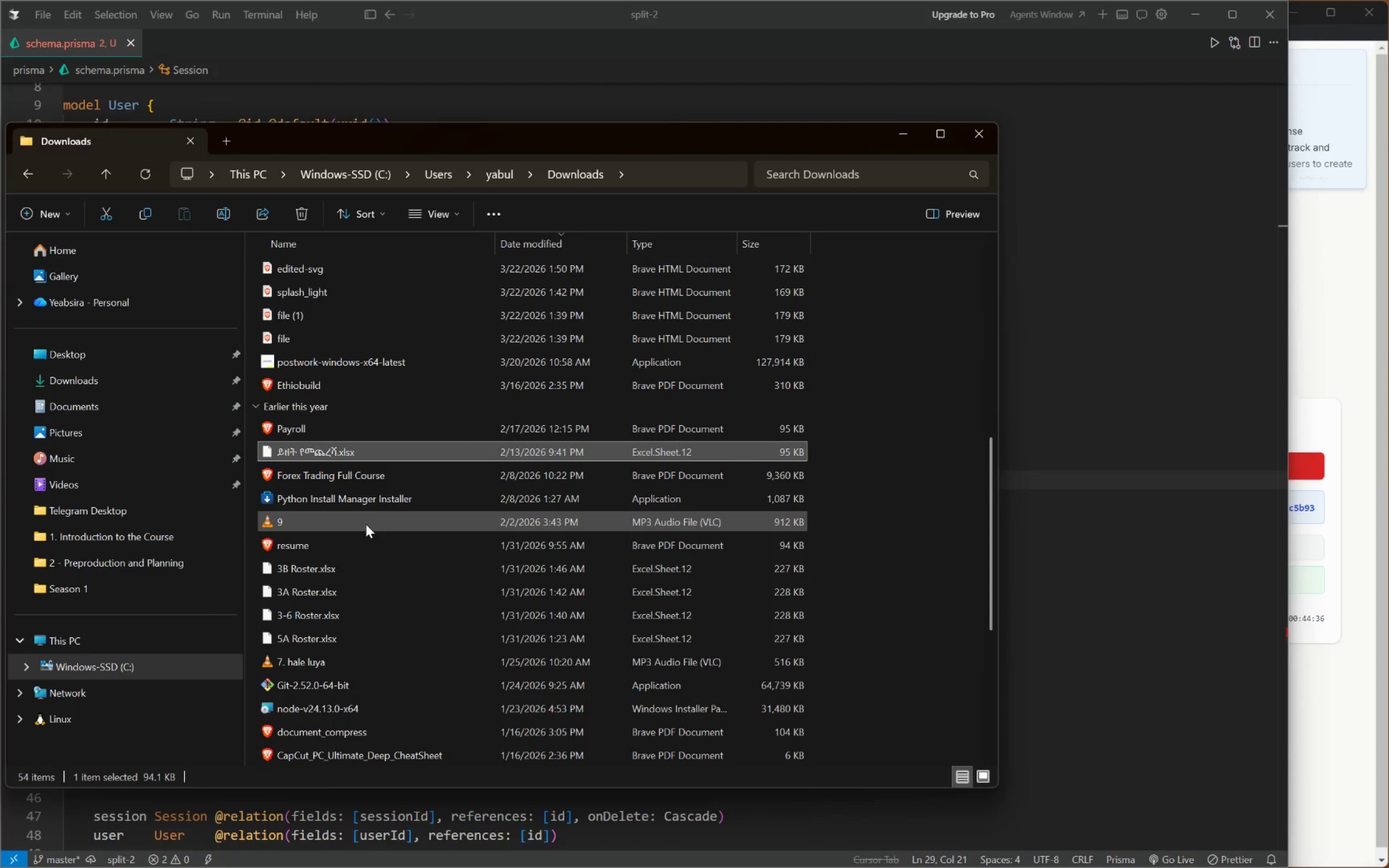 
scroll: coordinate [374, 524], scroll_direction: down, amount: 5.0
 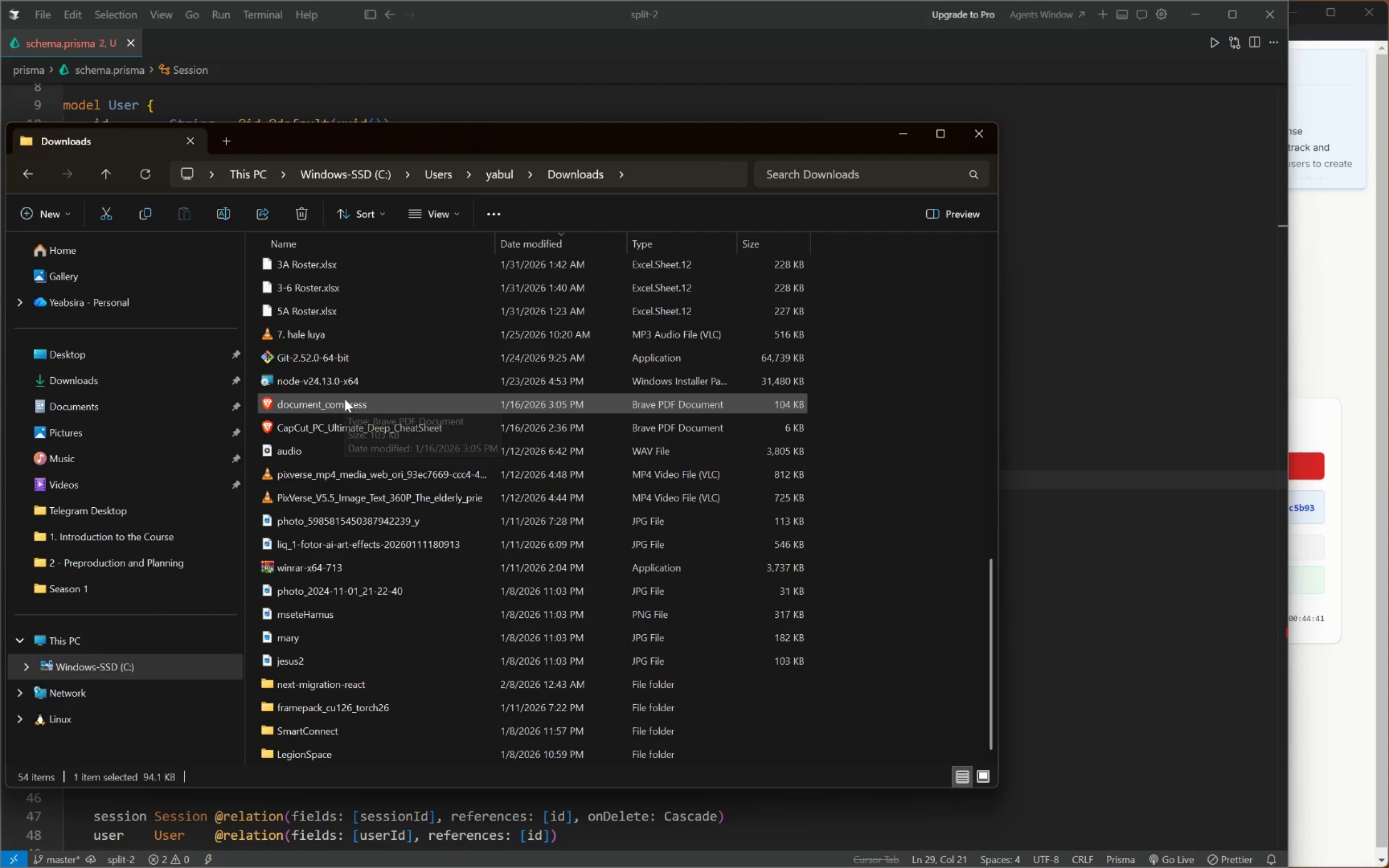 
wait(5.25)
 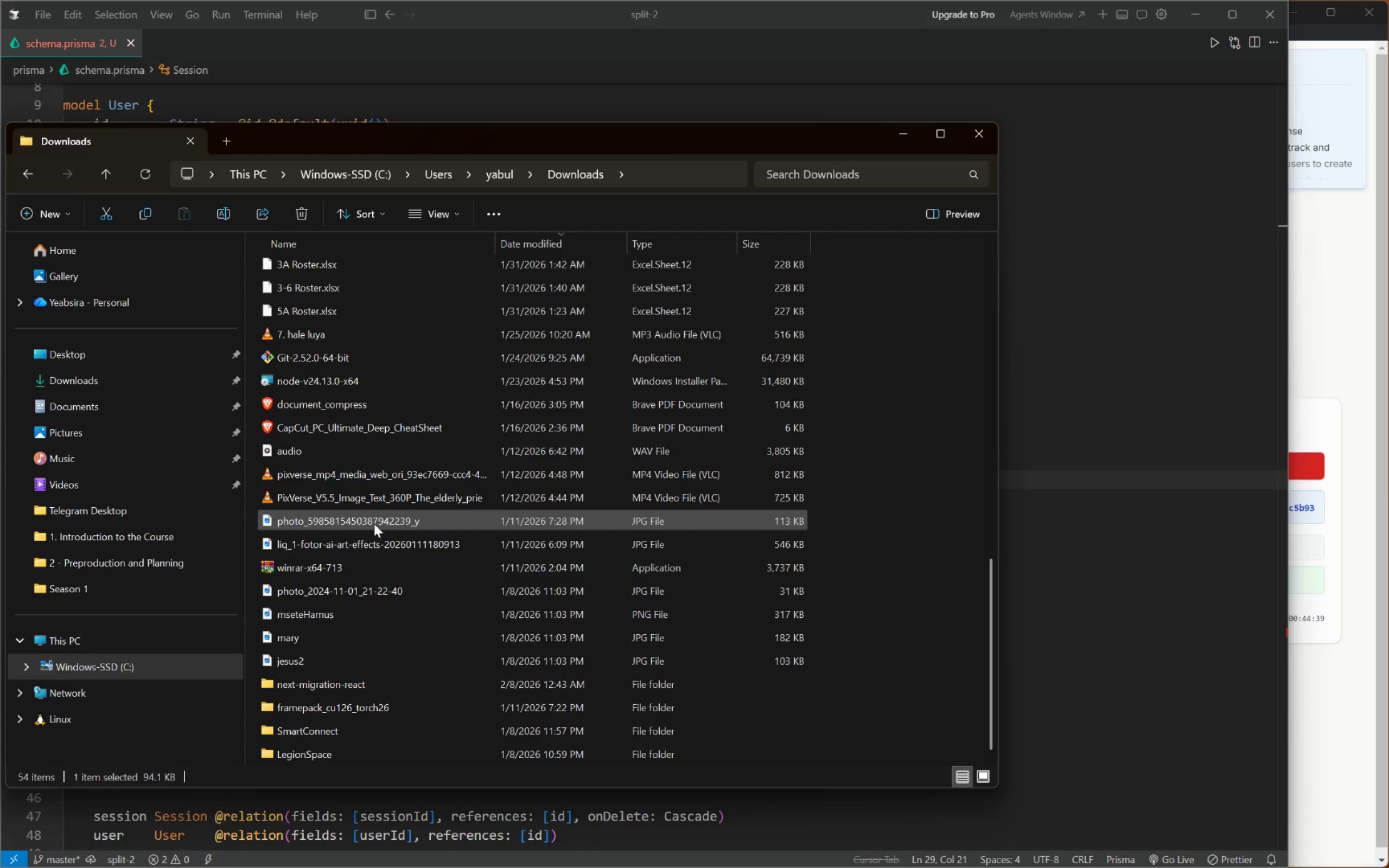 
scroll: coordinate [338, 451], scroll_direction: down, amount: 3.0